 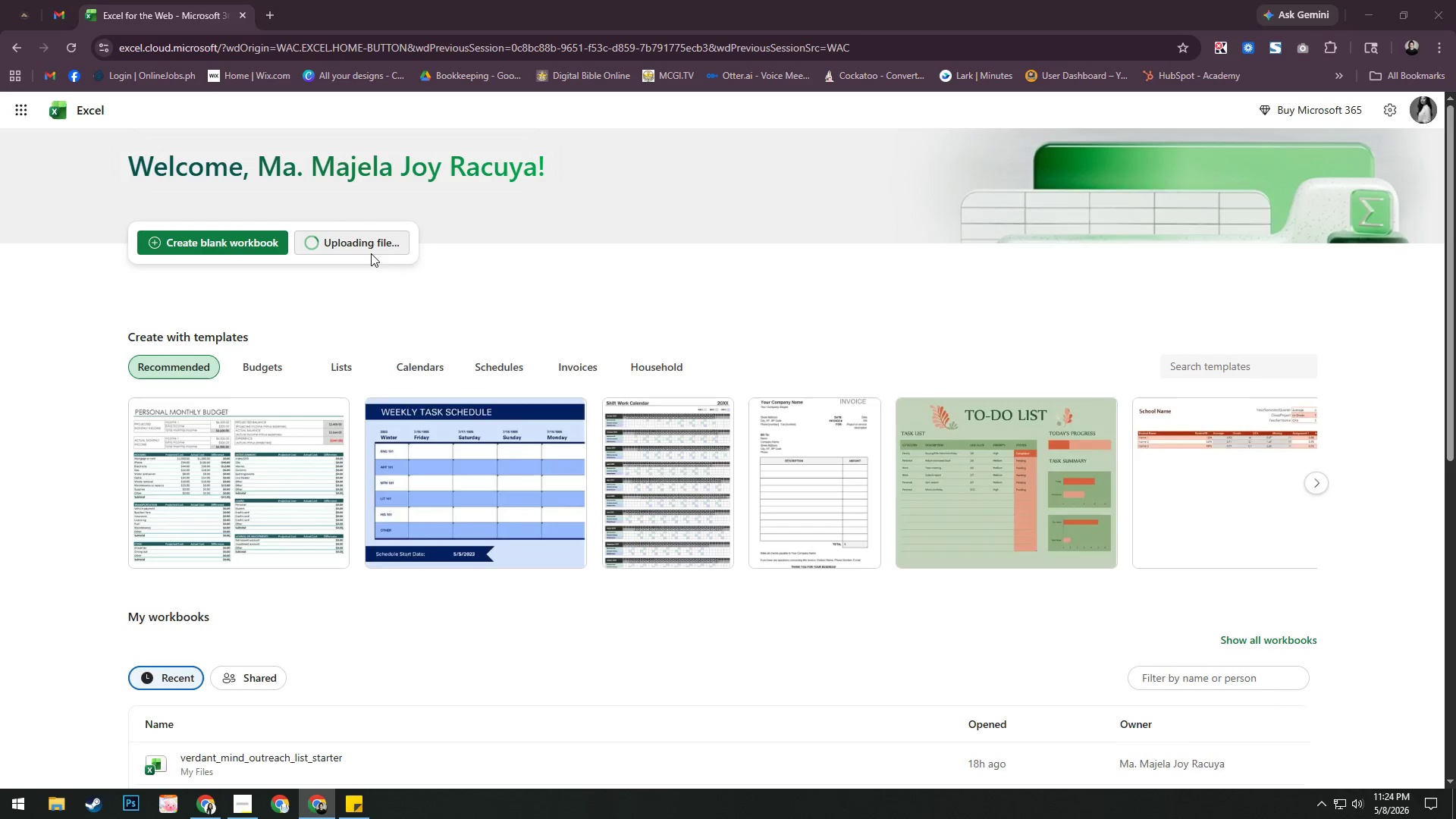 
left_click([501, 280])
 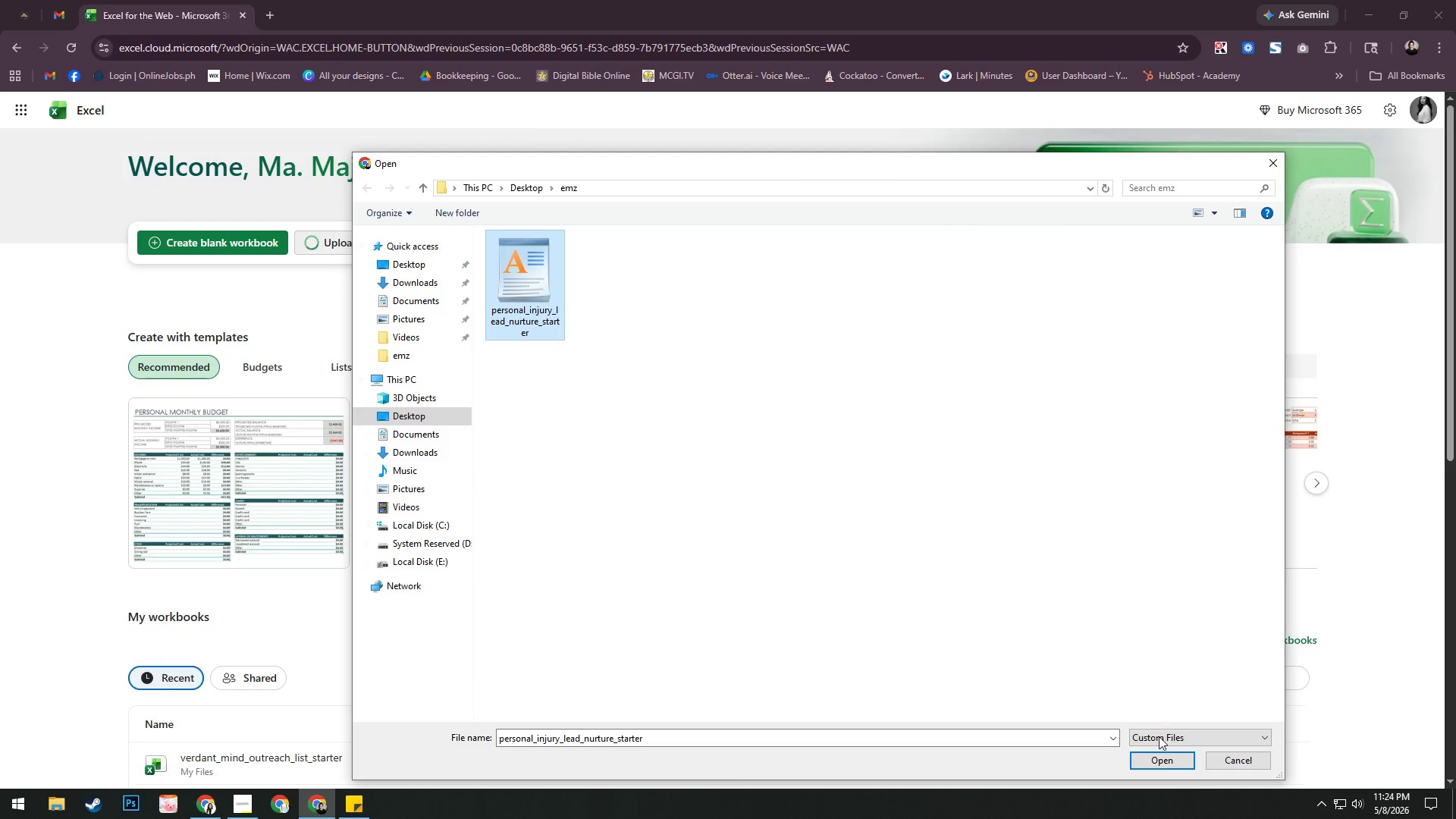 
left_click([1160, 755])
 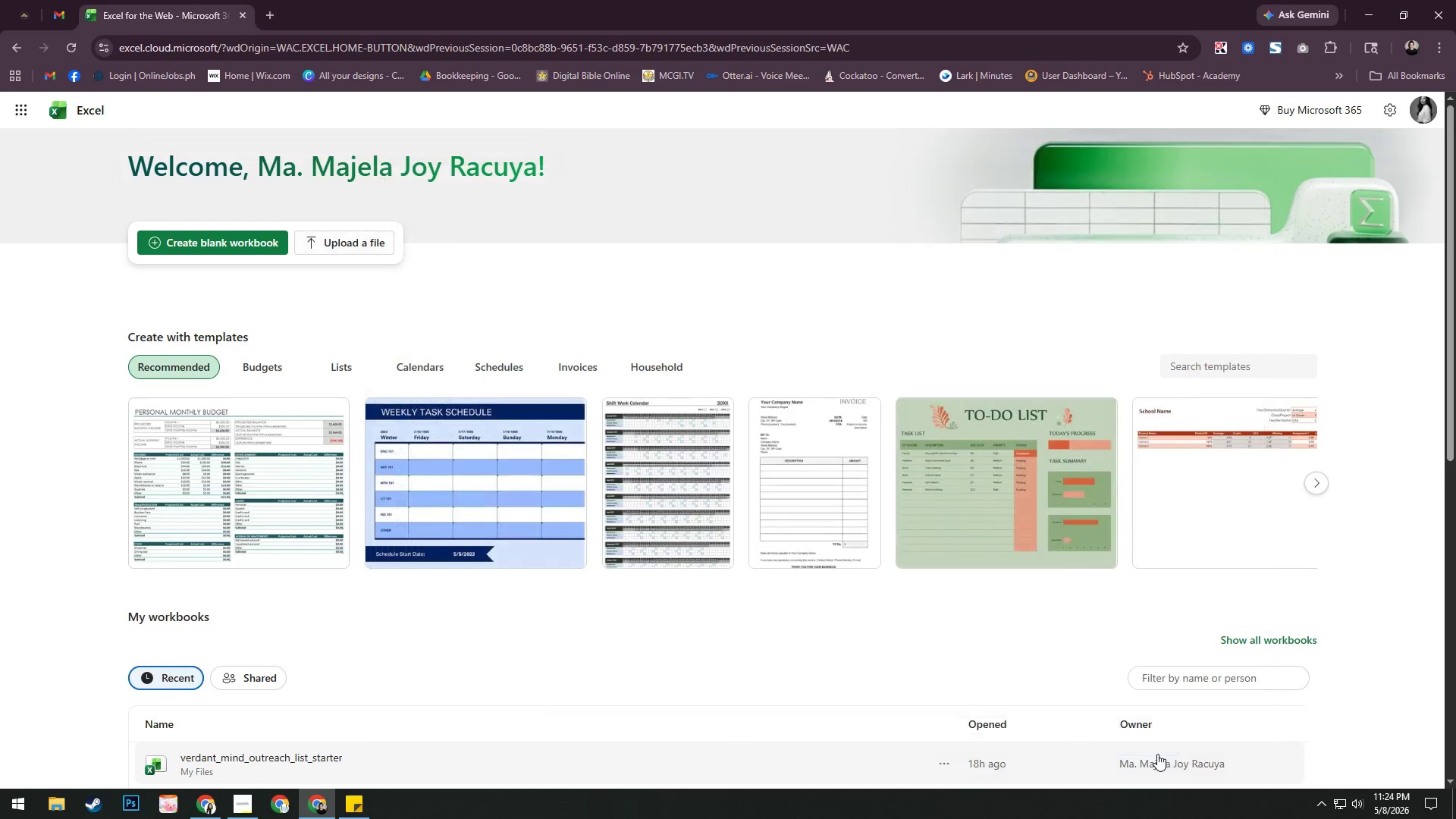 
key(Alt+AltLeft)
 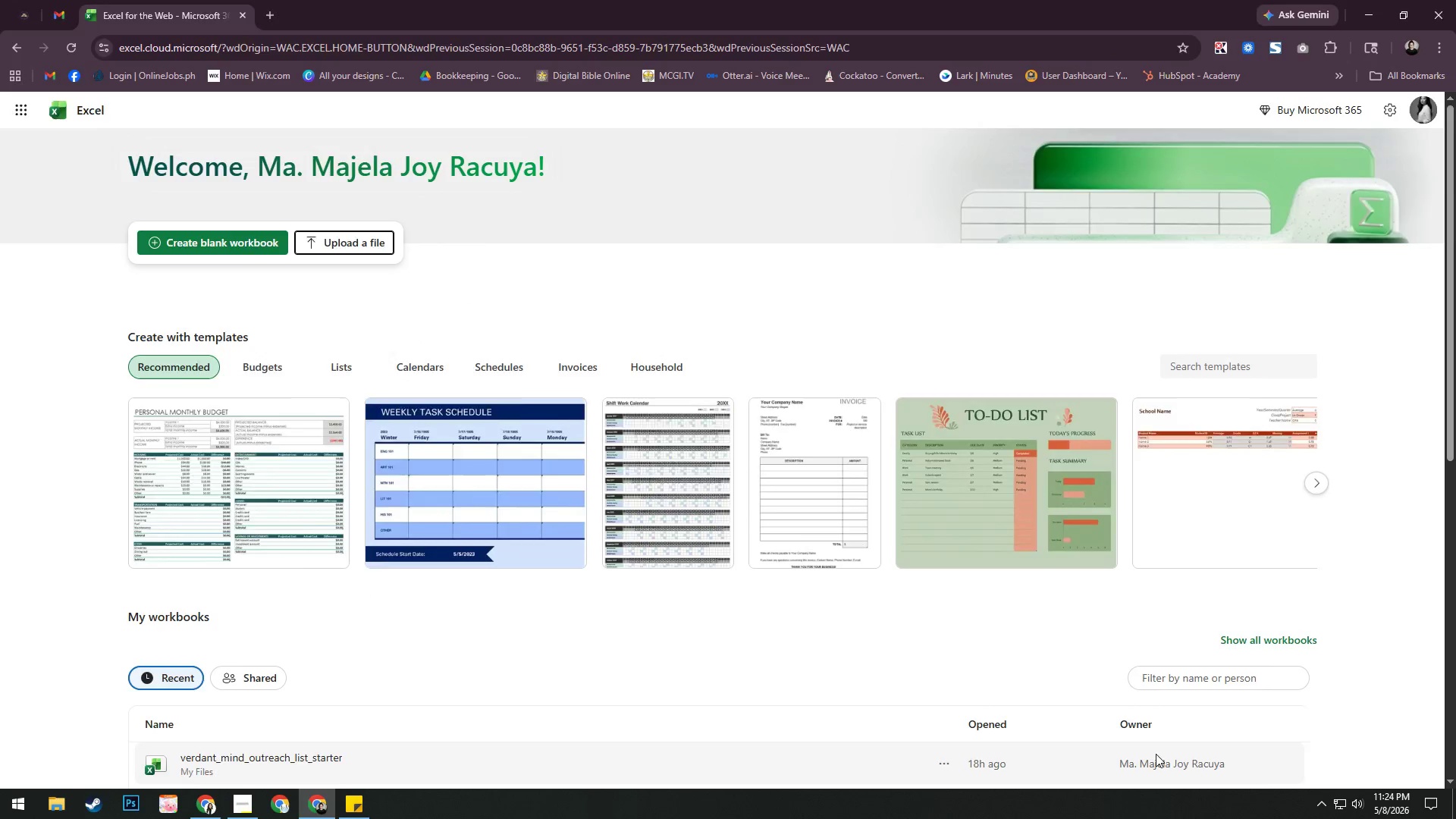 
key(Alt+Tab)
 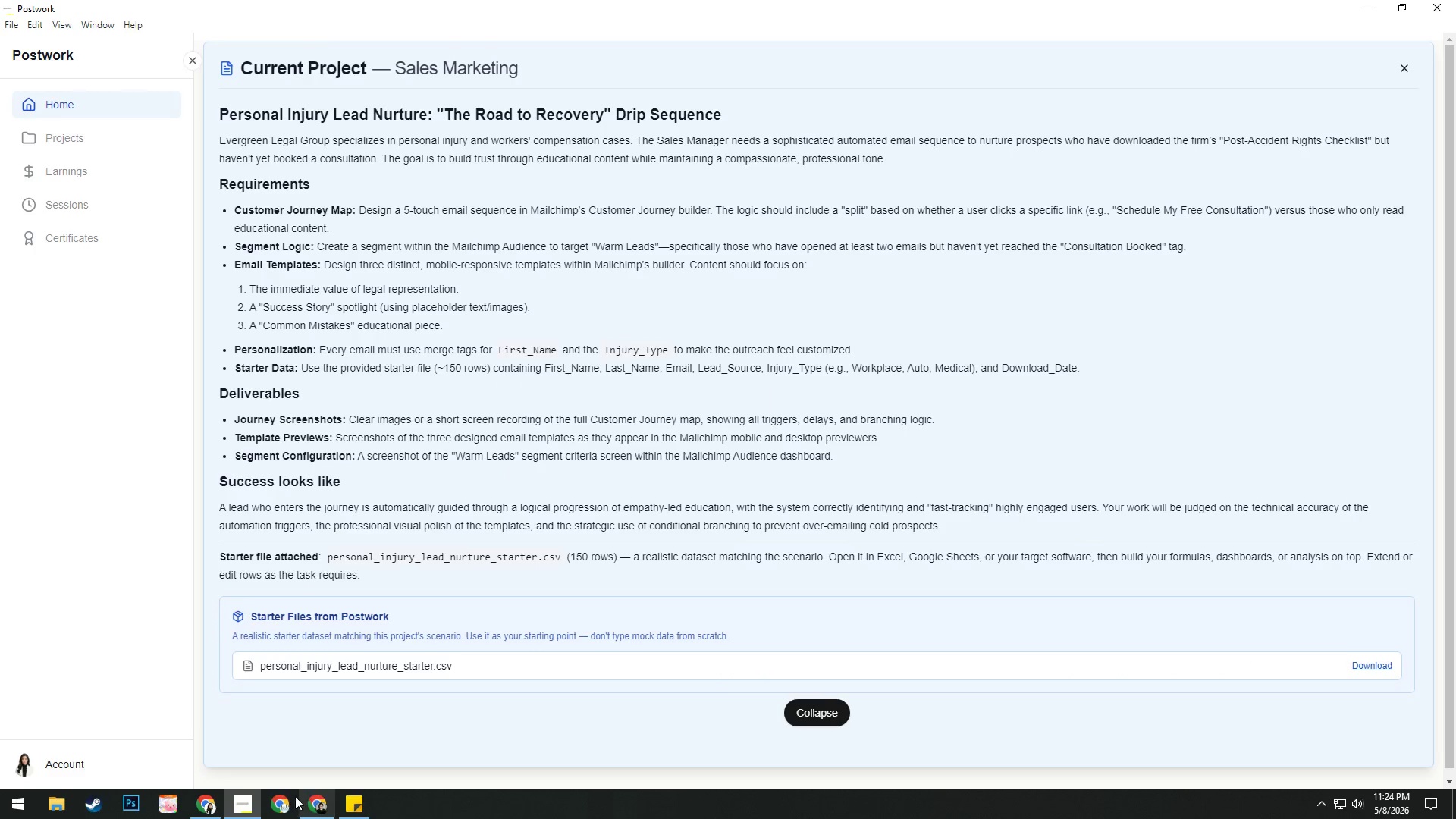 
mouse_move([214, 774])
 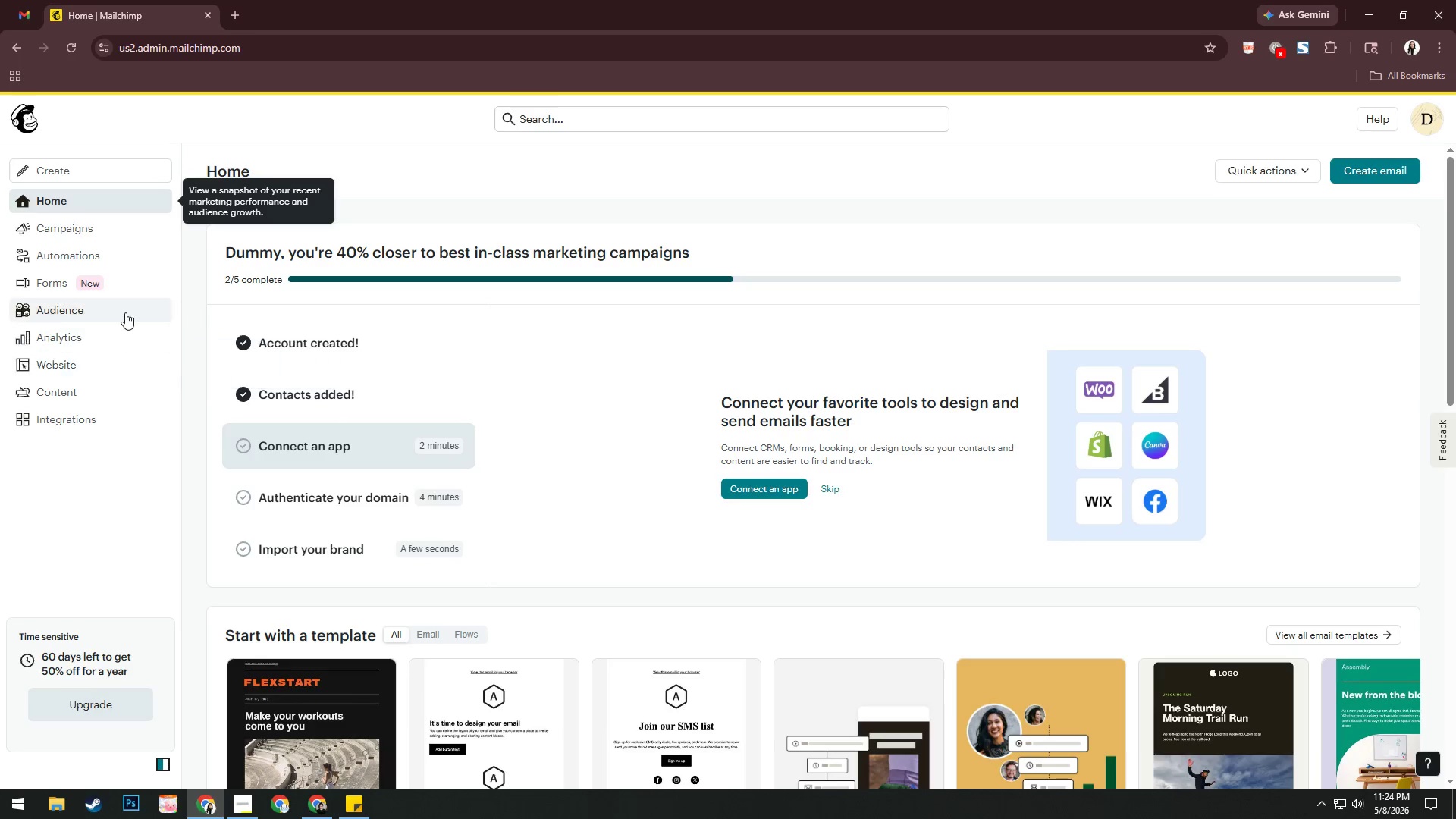 
left_click([125, 310])
 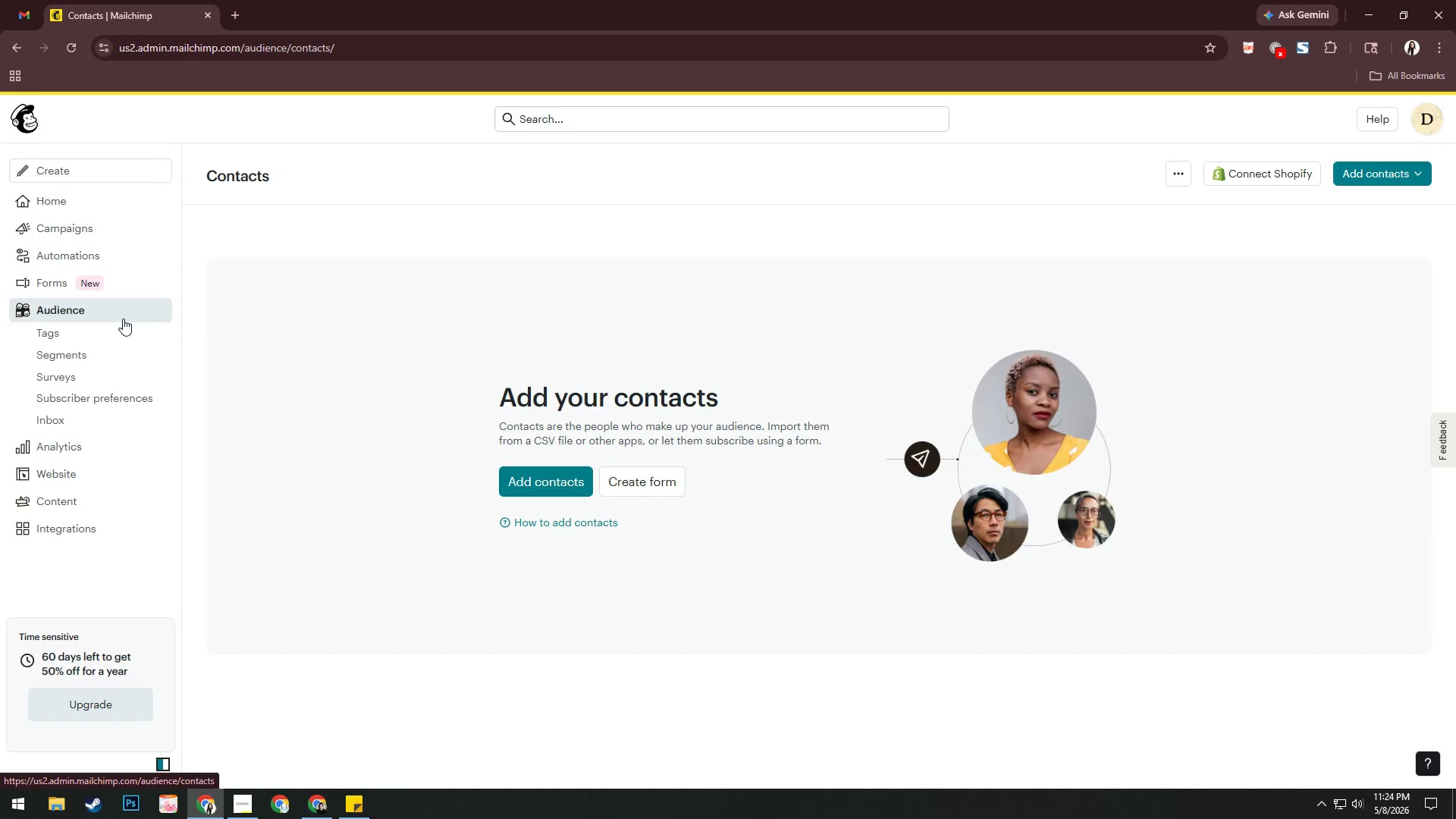 
wait(10.64)
 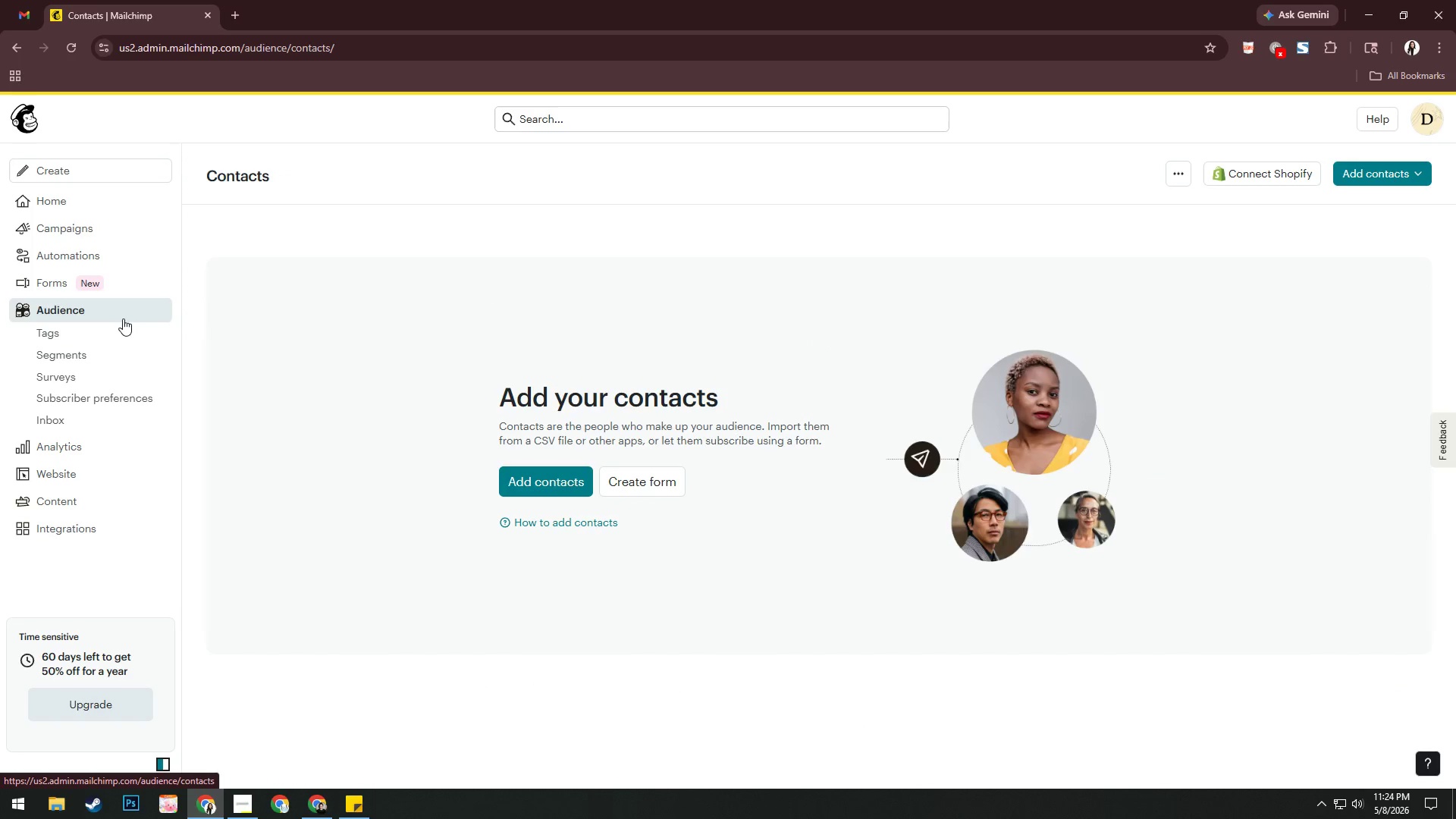 
left_click([311, 803])
 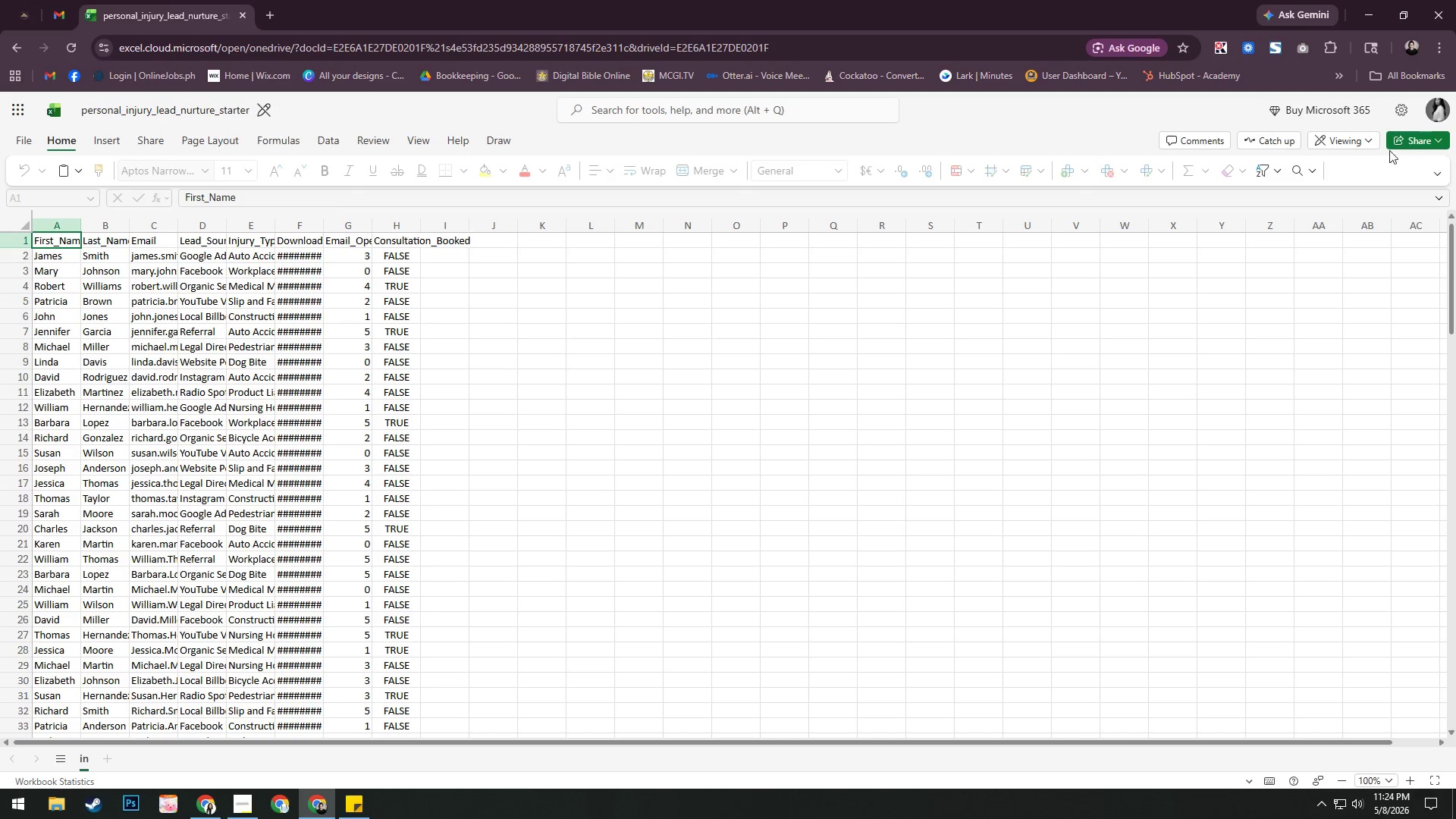 
key(Alt+AltLeft)
 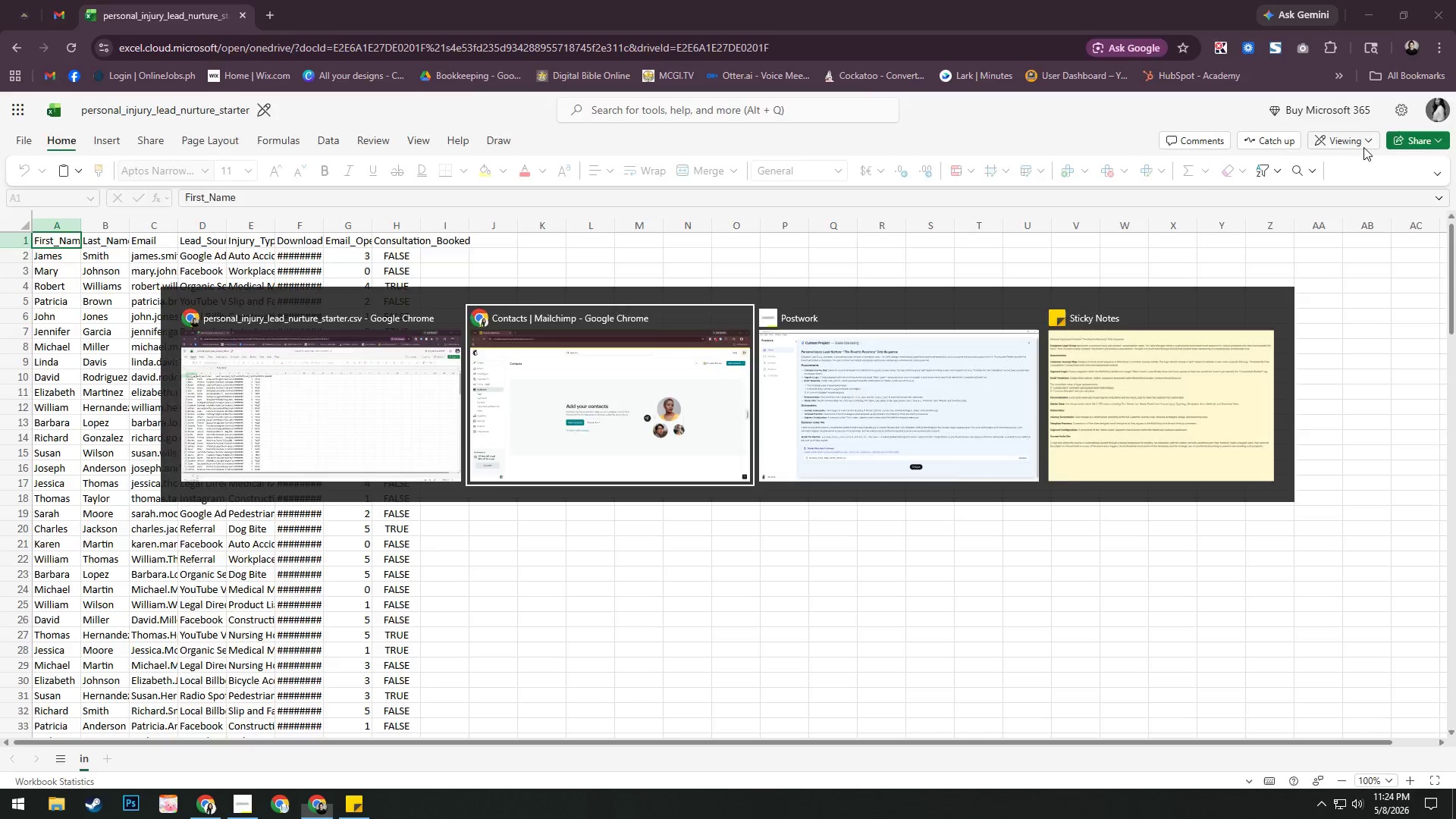 
key(Alt+Tab)
 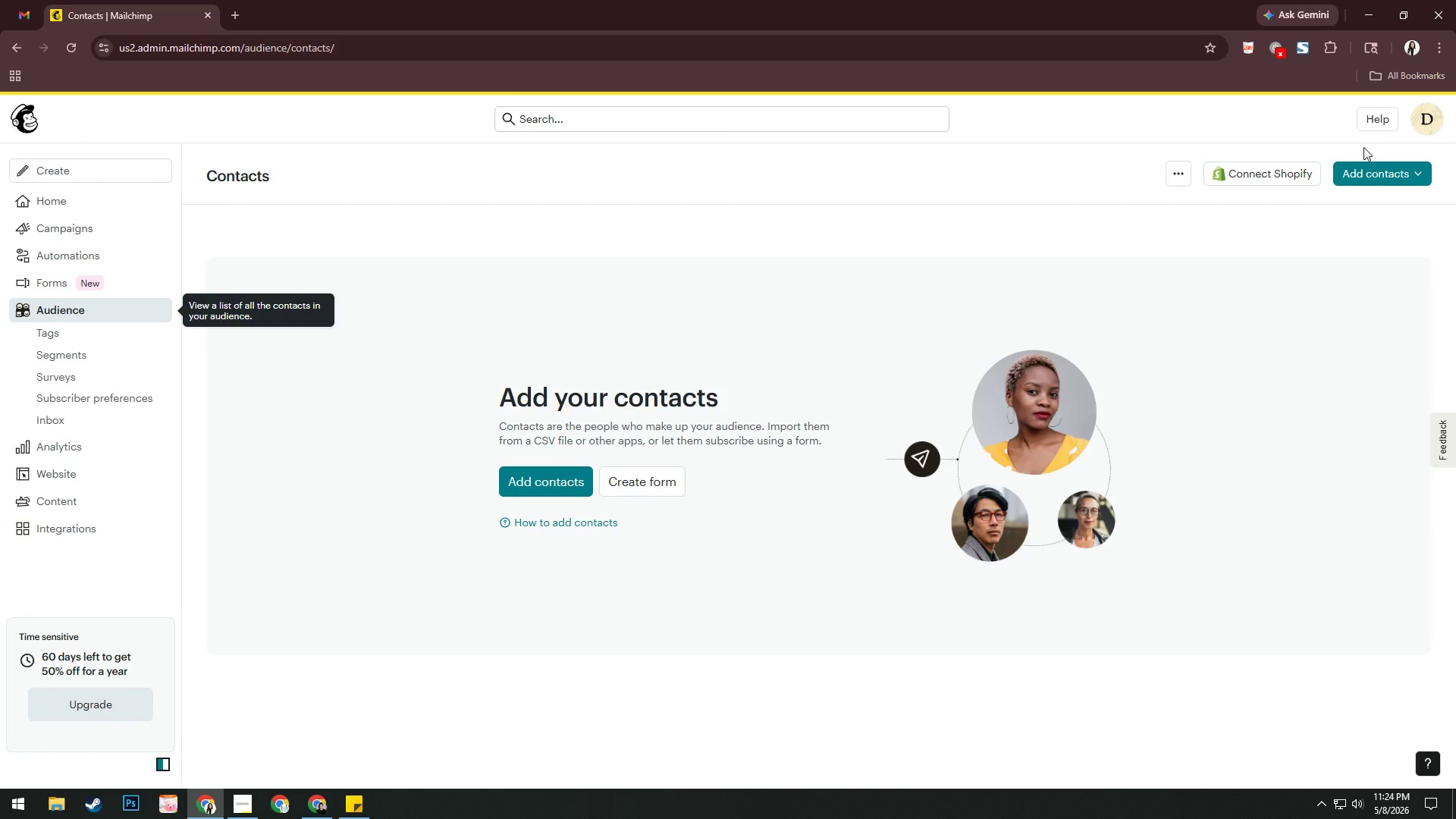 
key(Alt+AltLeft)
 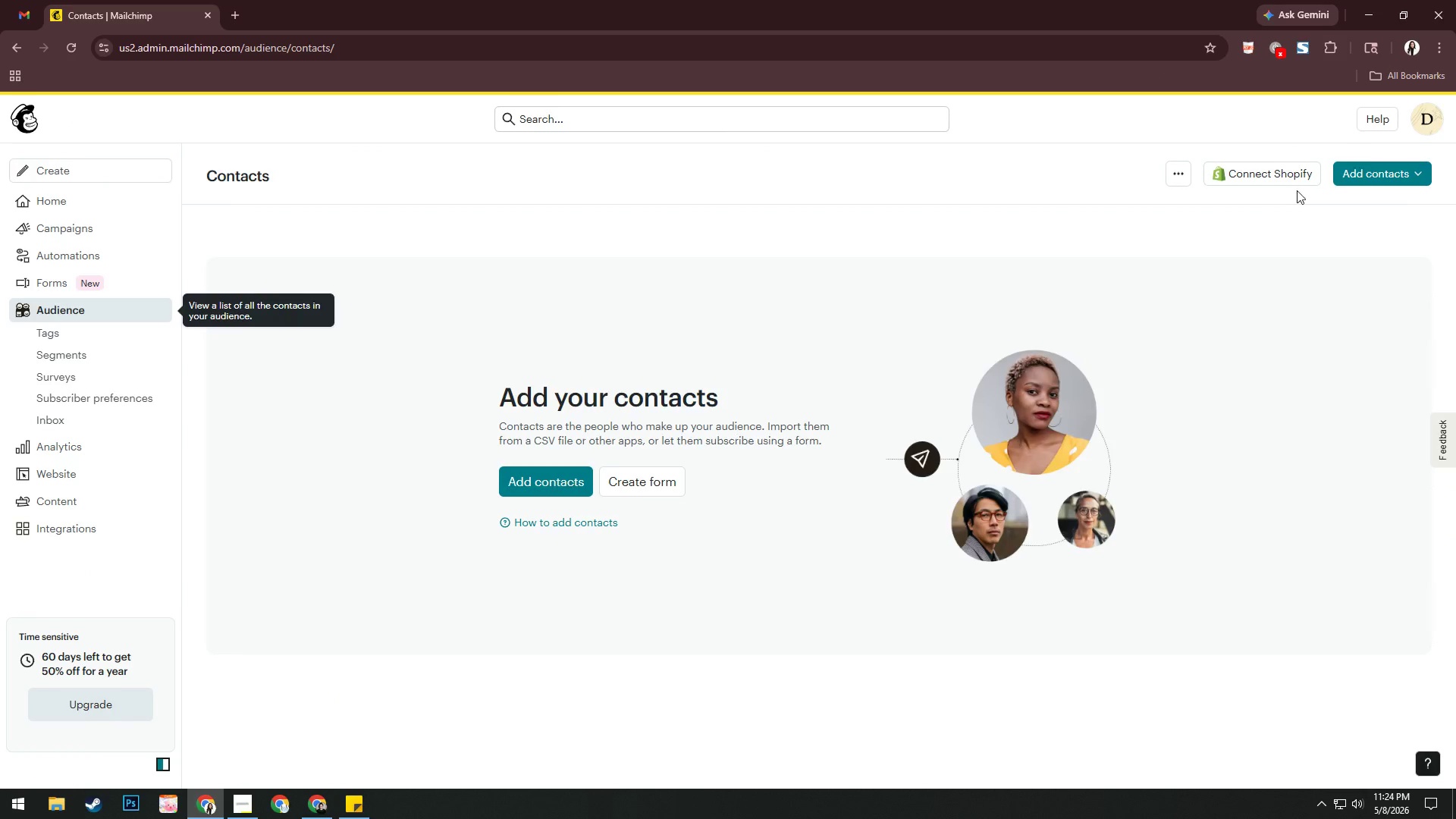 
key(Alt+Tab)
 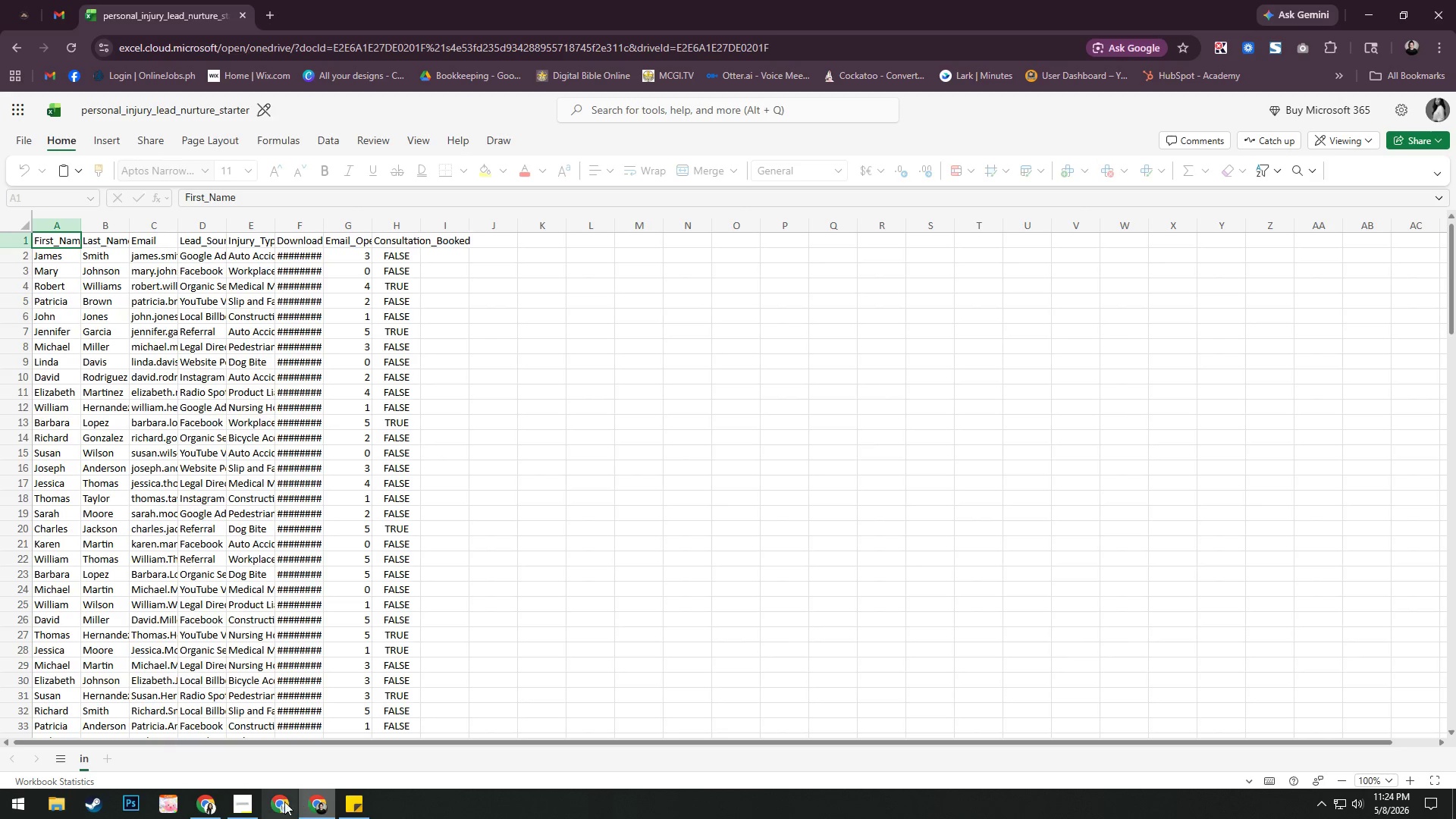 
left_click([240, 803])